 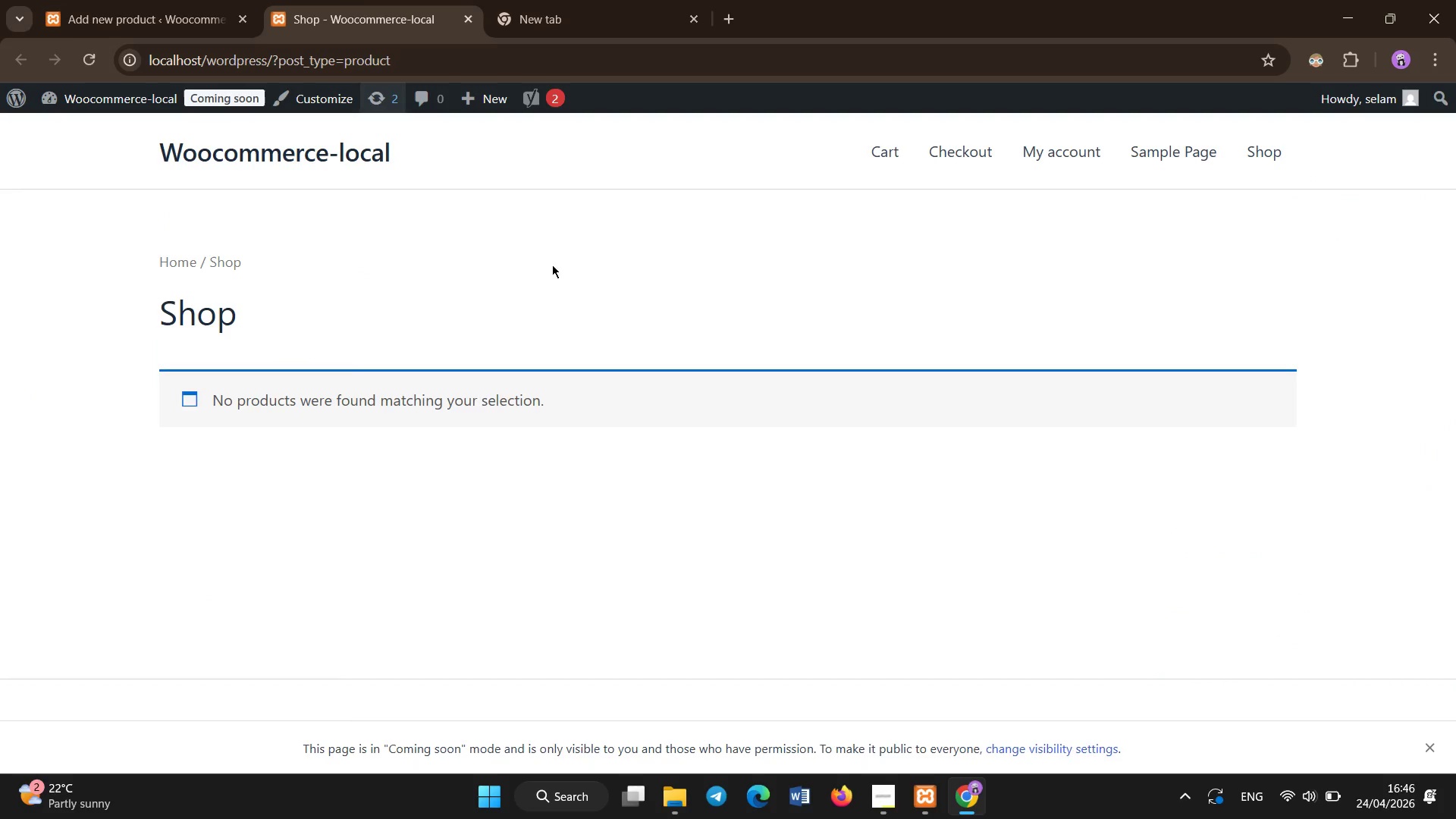 
left_click([168, 0])
 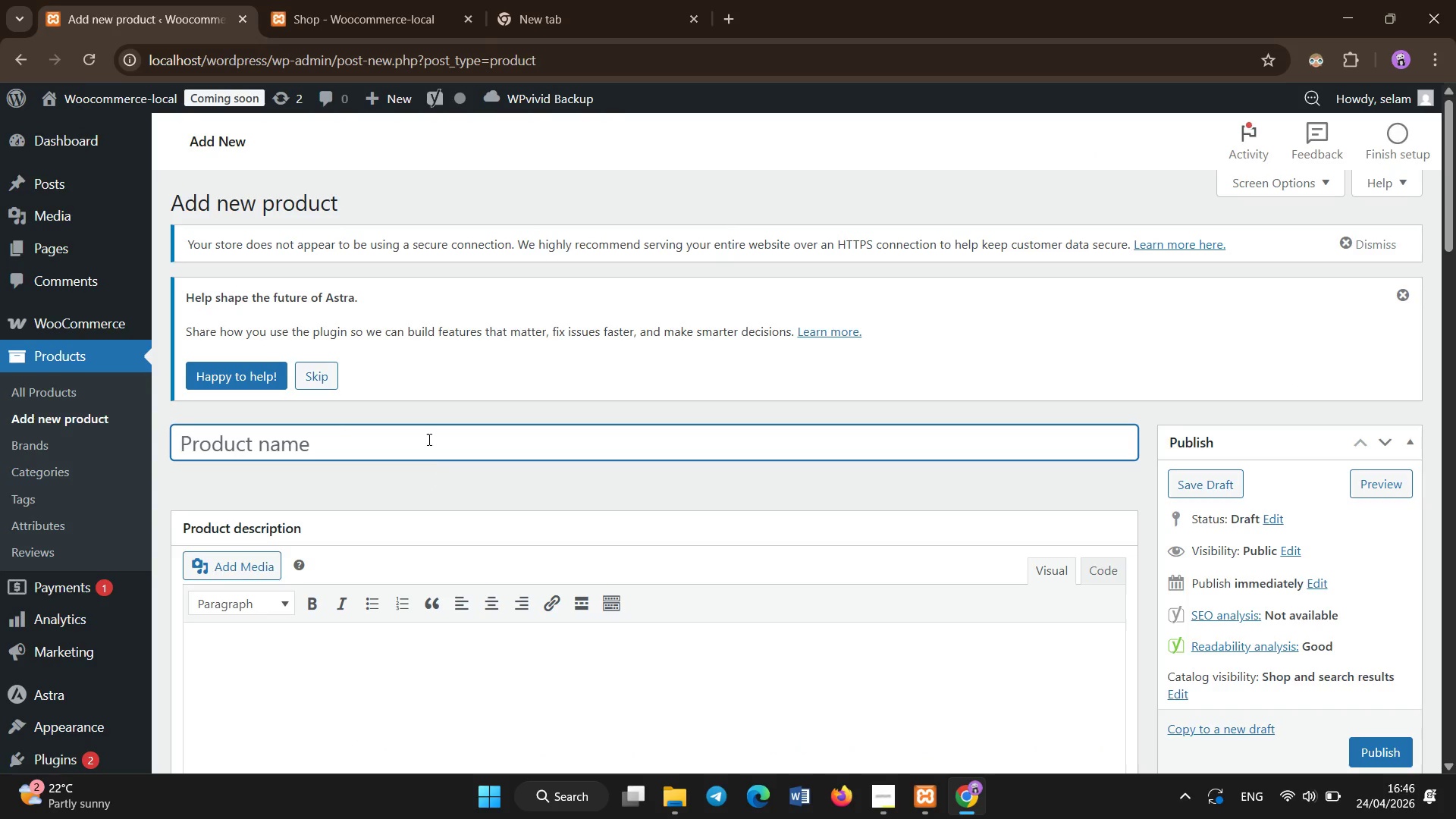 
left_click([429, 440])
 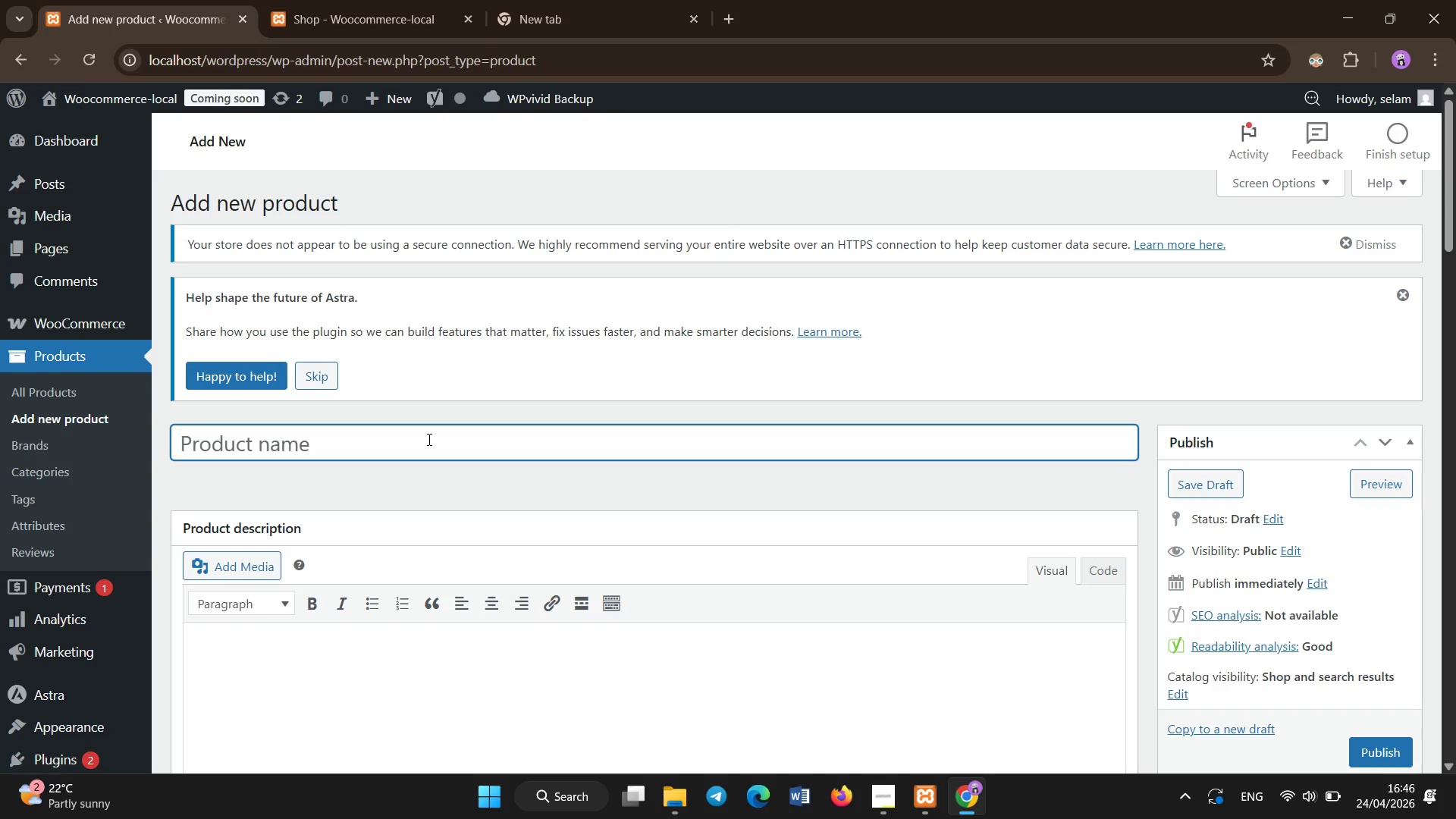 
type(Tactile Circle of Fifths Map-)
key(Backspace)
type( - )
key(Backspace)
type(- )
key(Backspace)
key(Backspace)
key(Backspace)
type(- )
 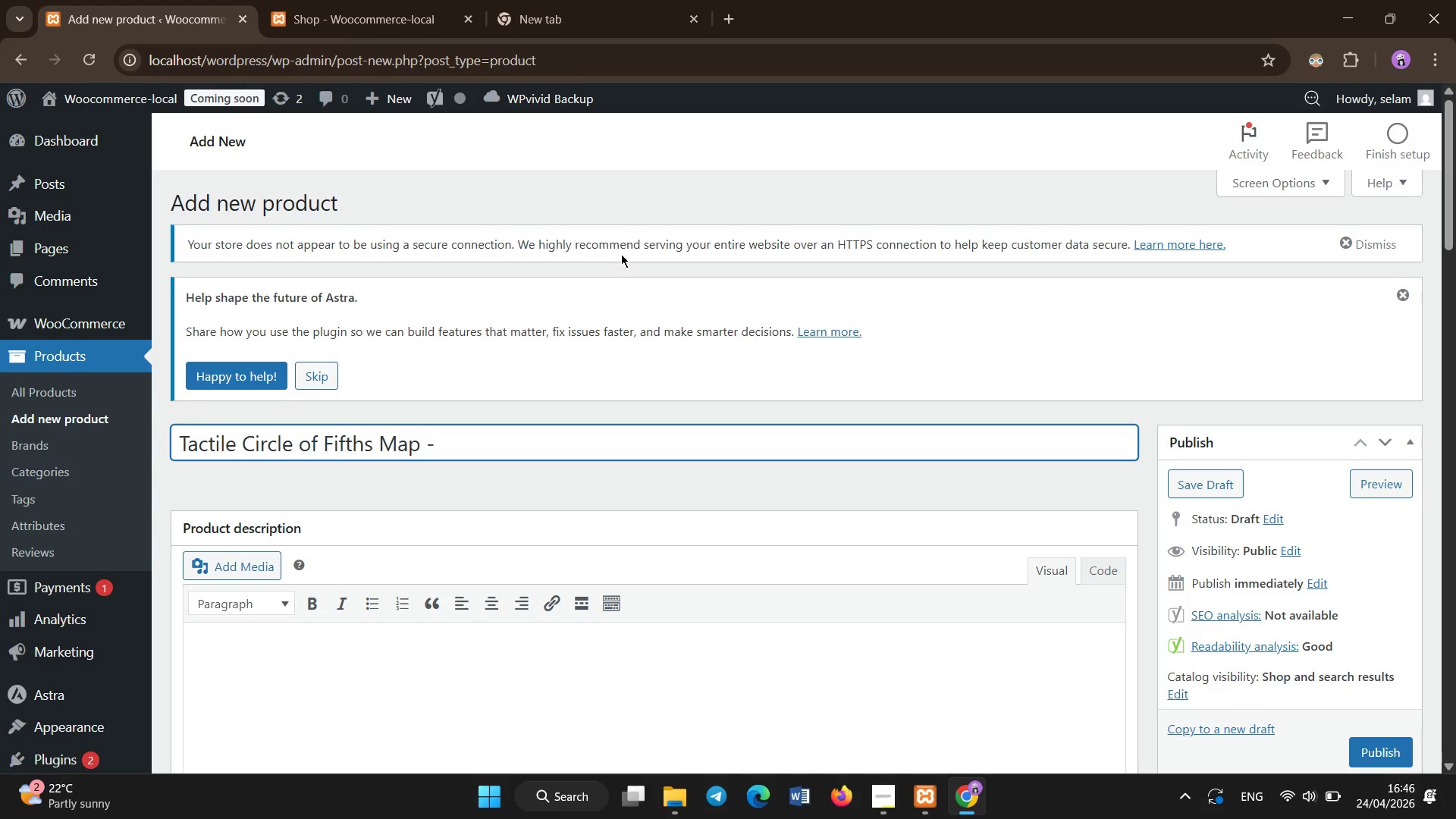 
type(Hands )
key(Backspace)
type(- on Music Theory Learning Board)
 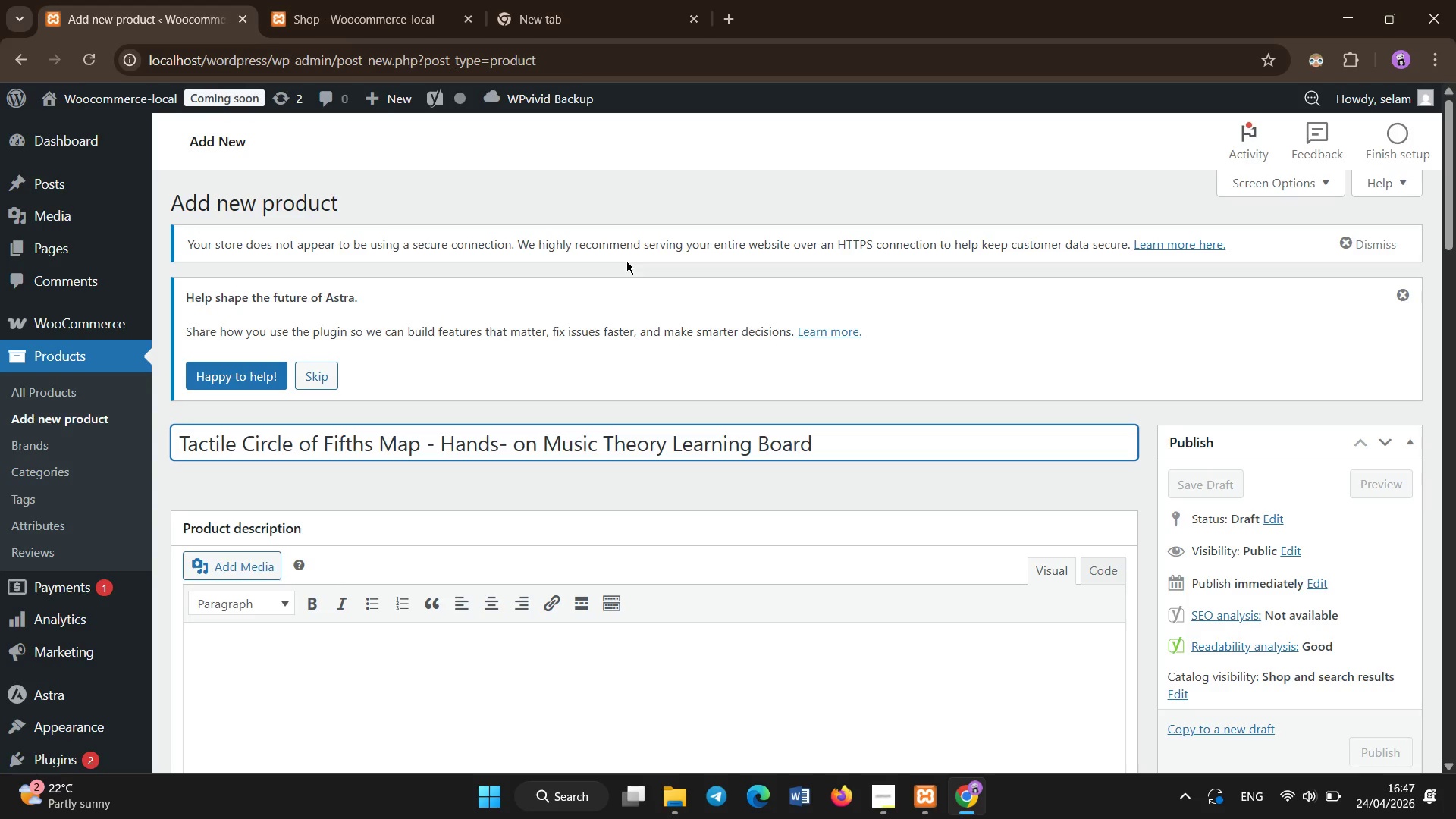 
scroll: coordinate [549, 453], scroll_direction: down, amount: 2.0
 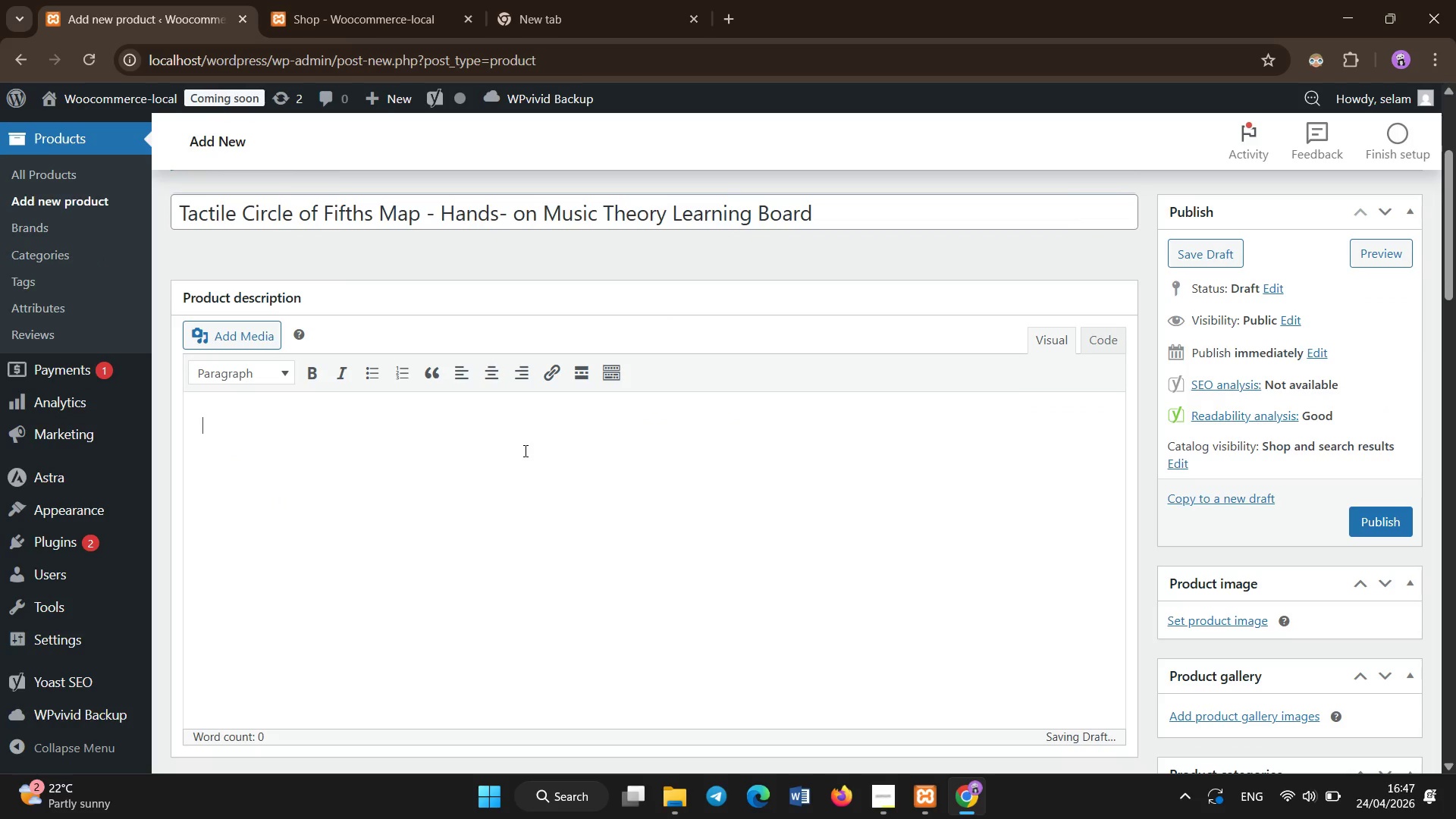 
left_click([526, 451])
 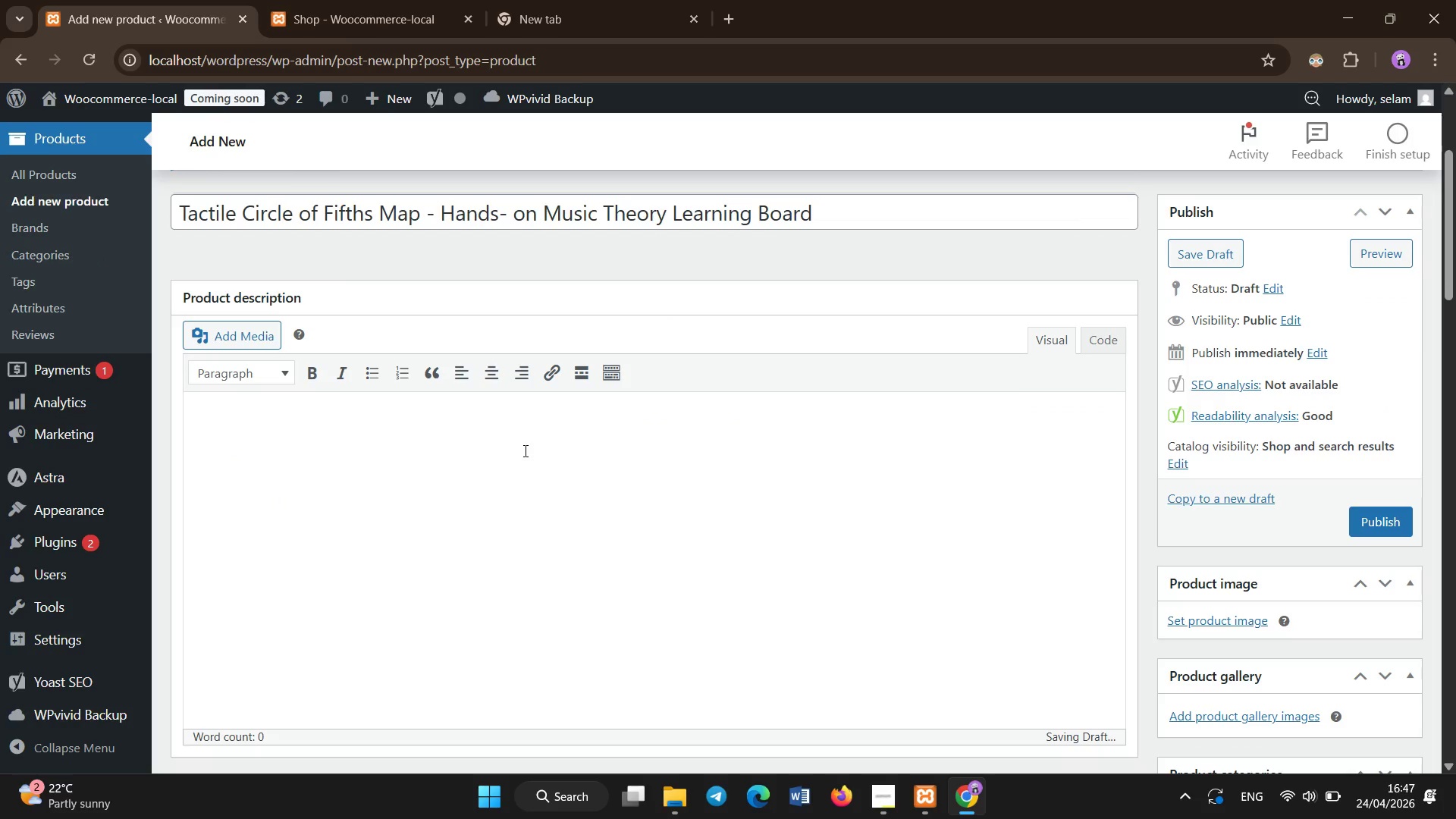 
type(Many )
 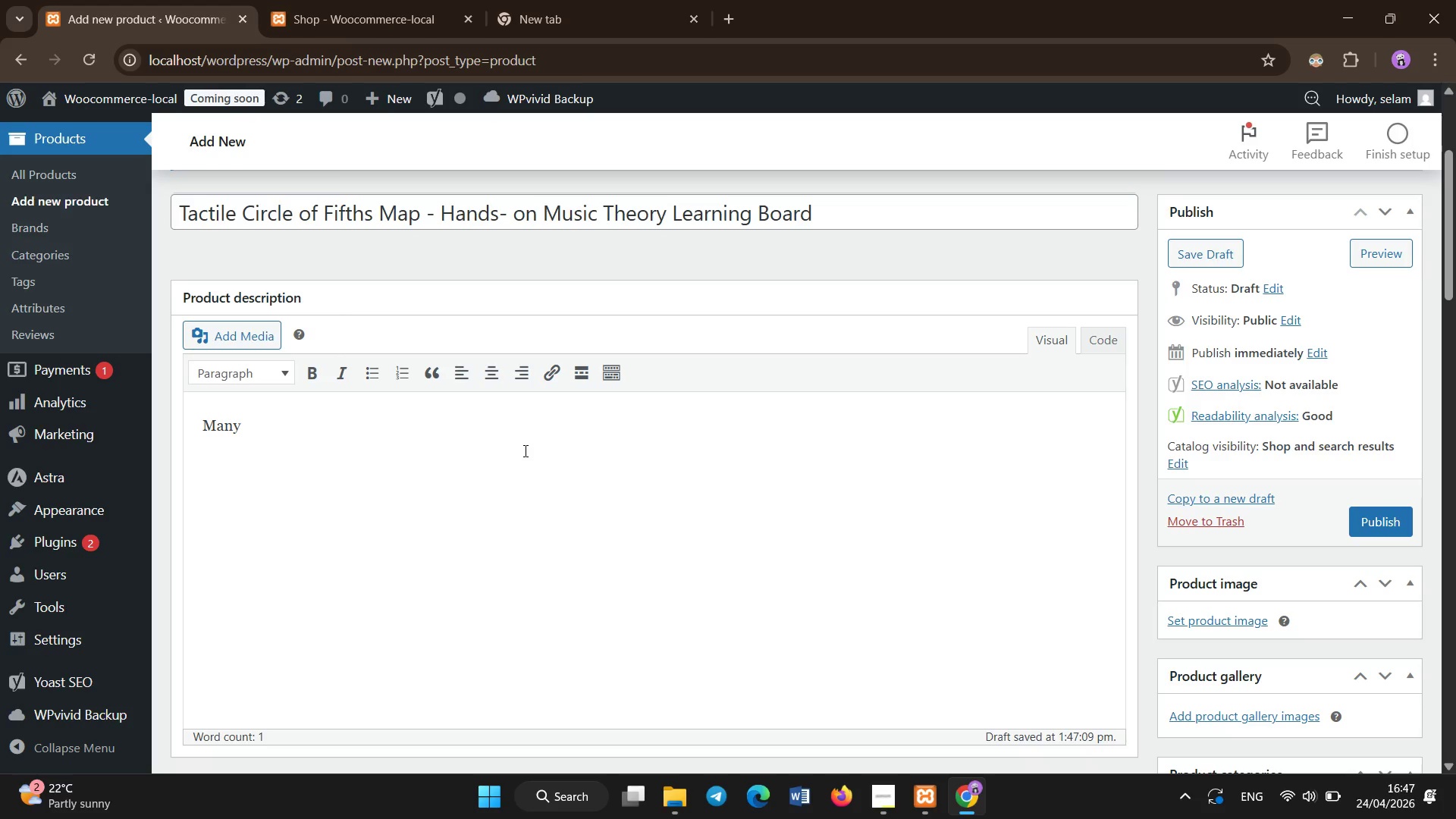 
type(student struggle with understanding)
 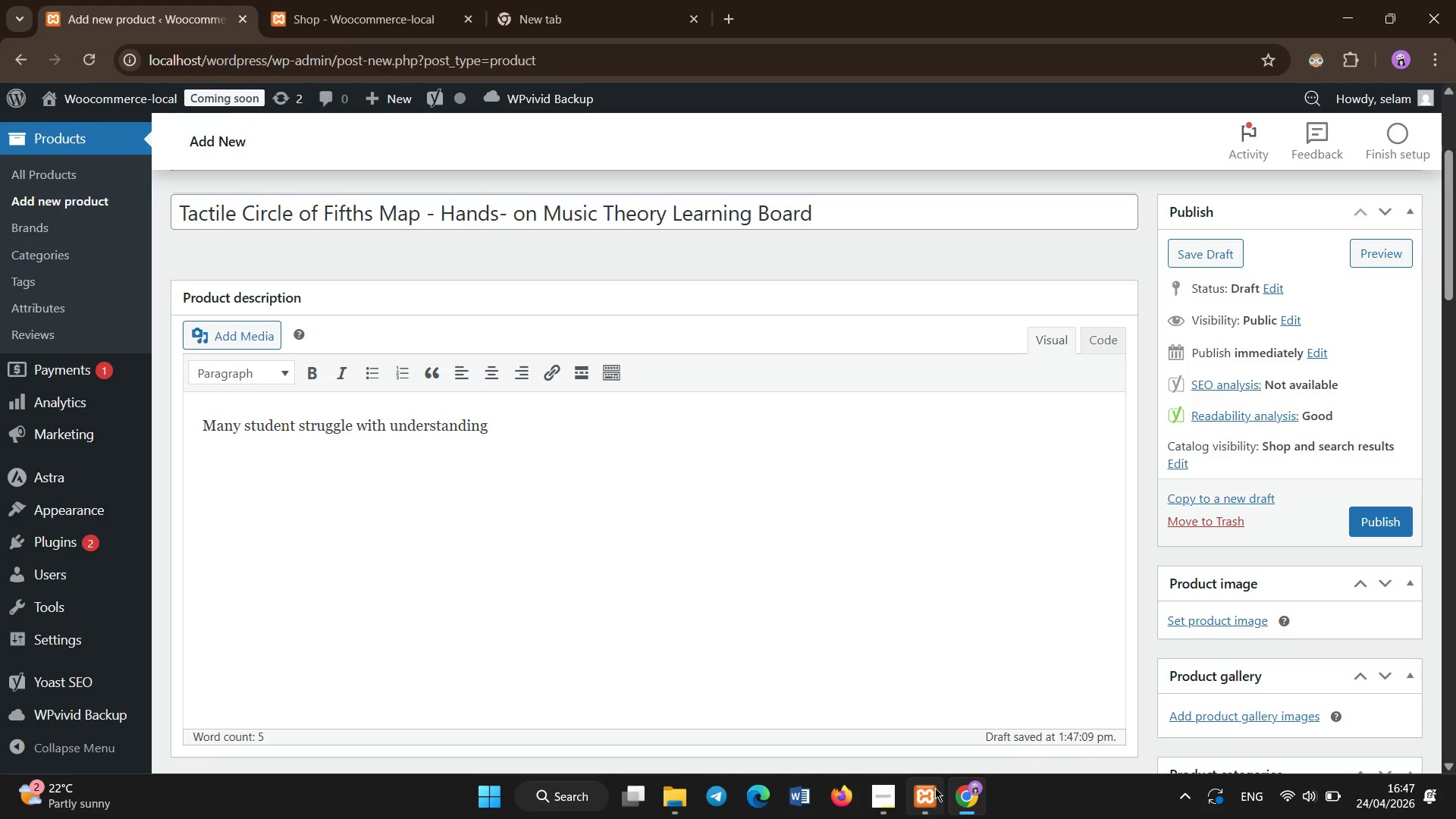 
left_click([881, 792])